 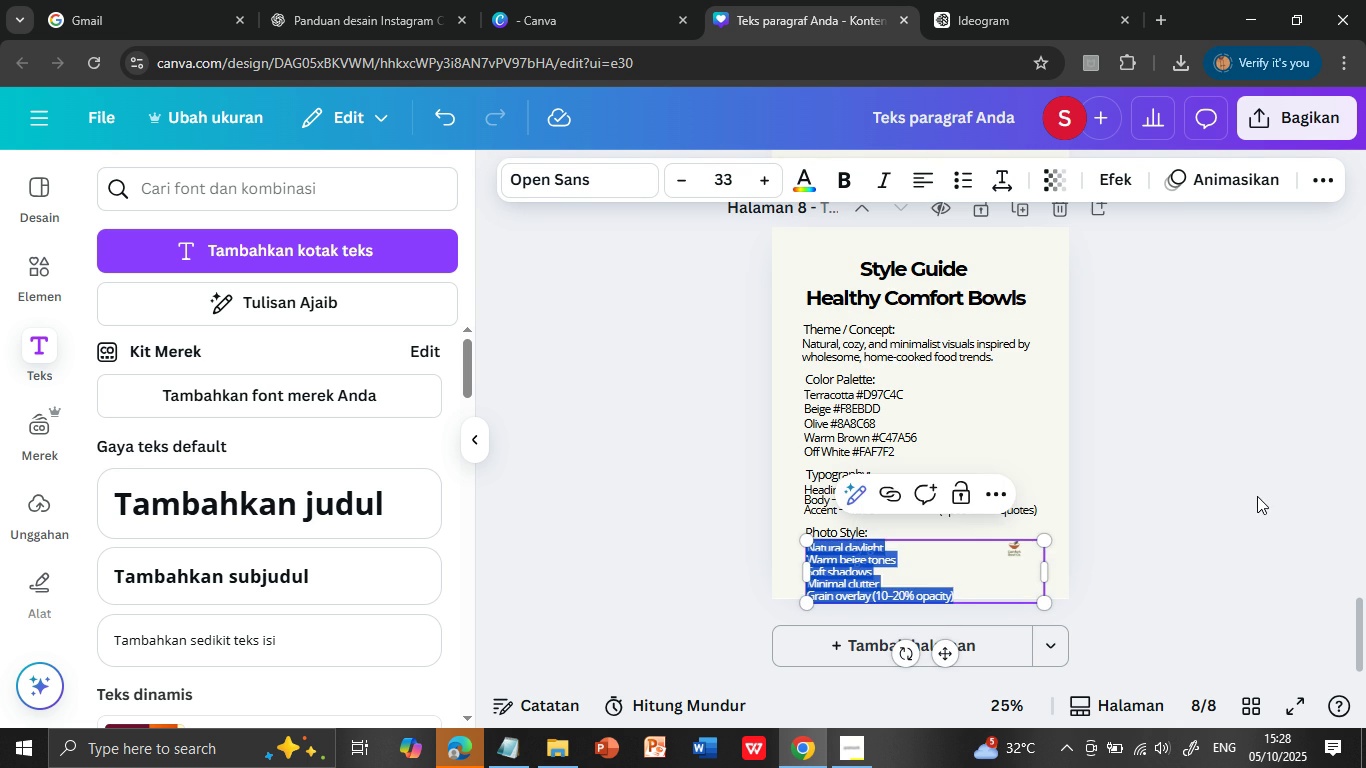 
left_click([1257, 496])
 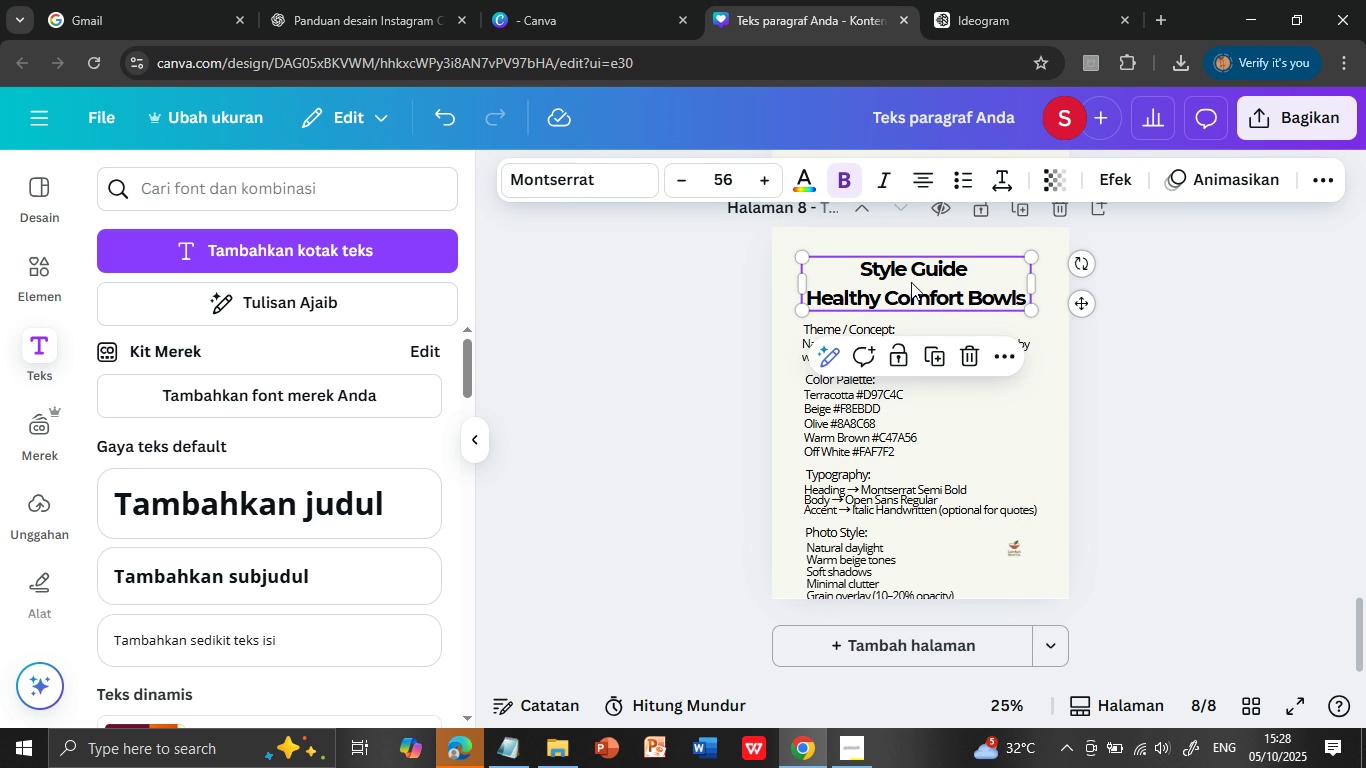 
left_click([911, 282])
 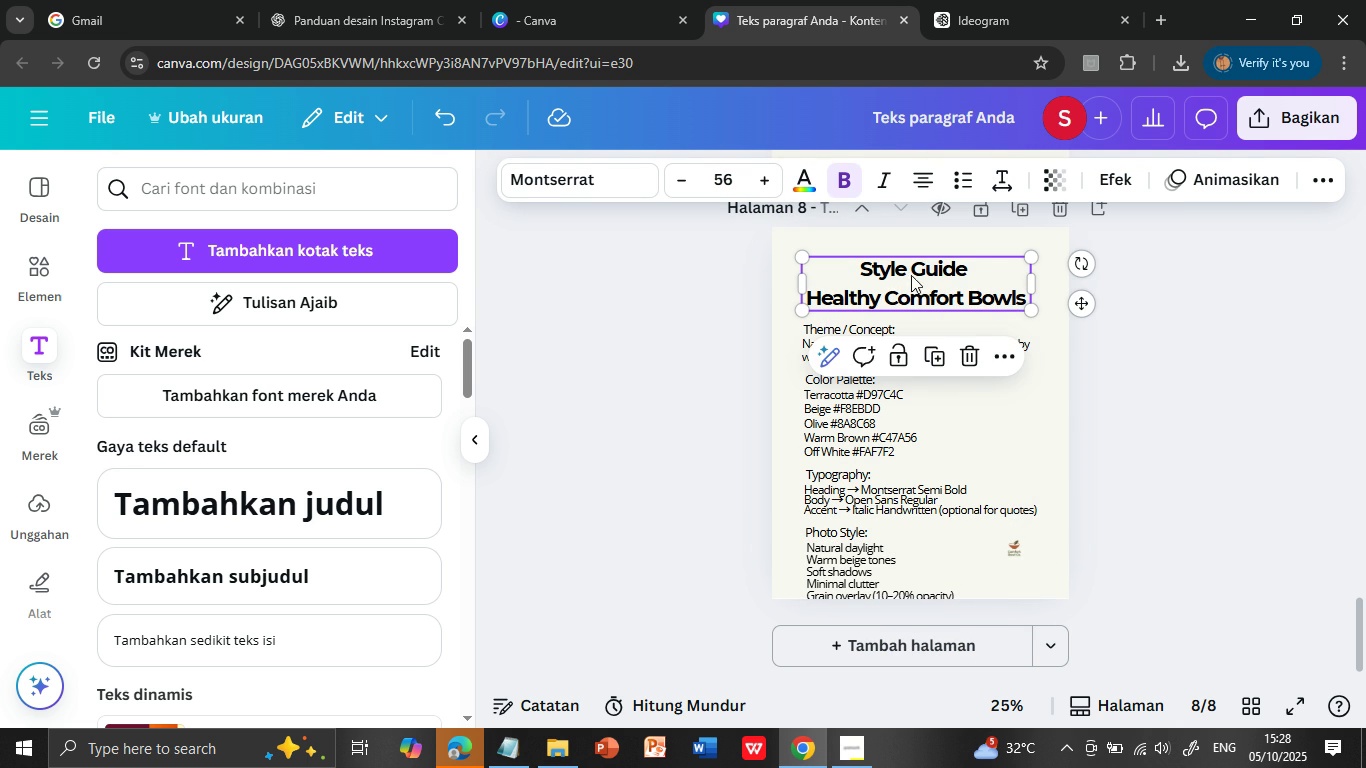 
left_click([911, 276])
 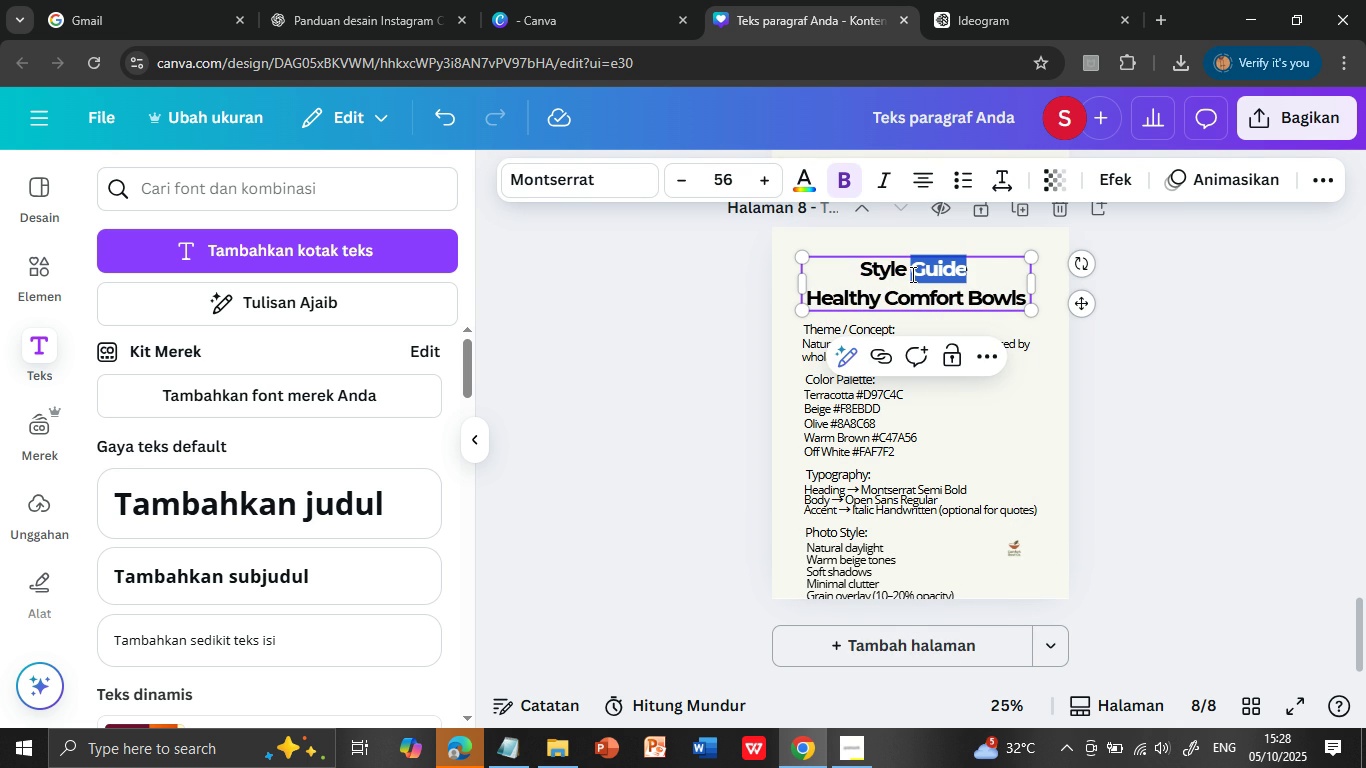 
triple_click([911, 274])
 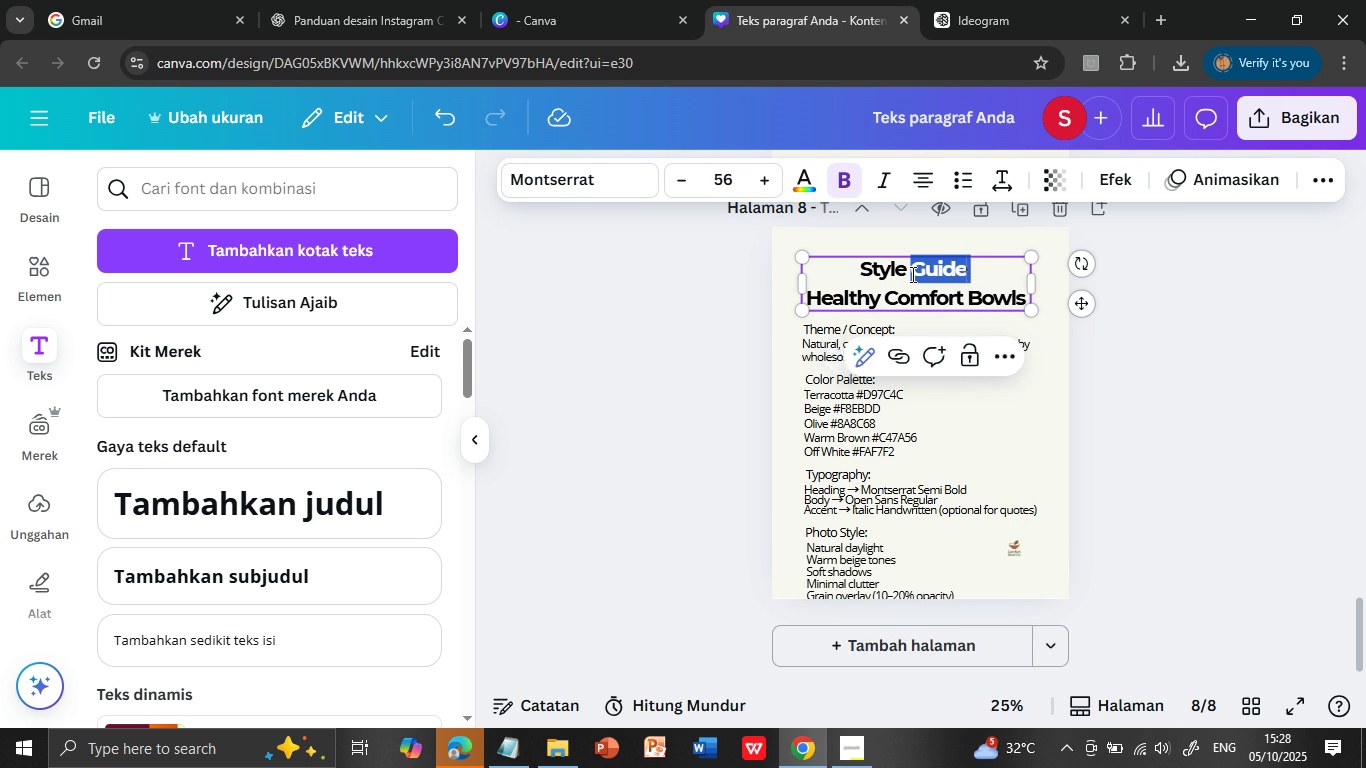 
double_click([911, 274])
 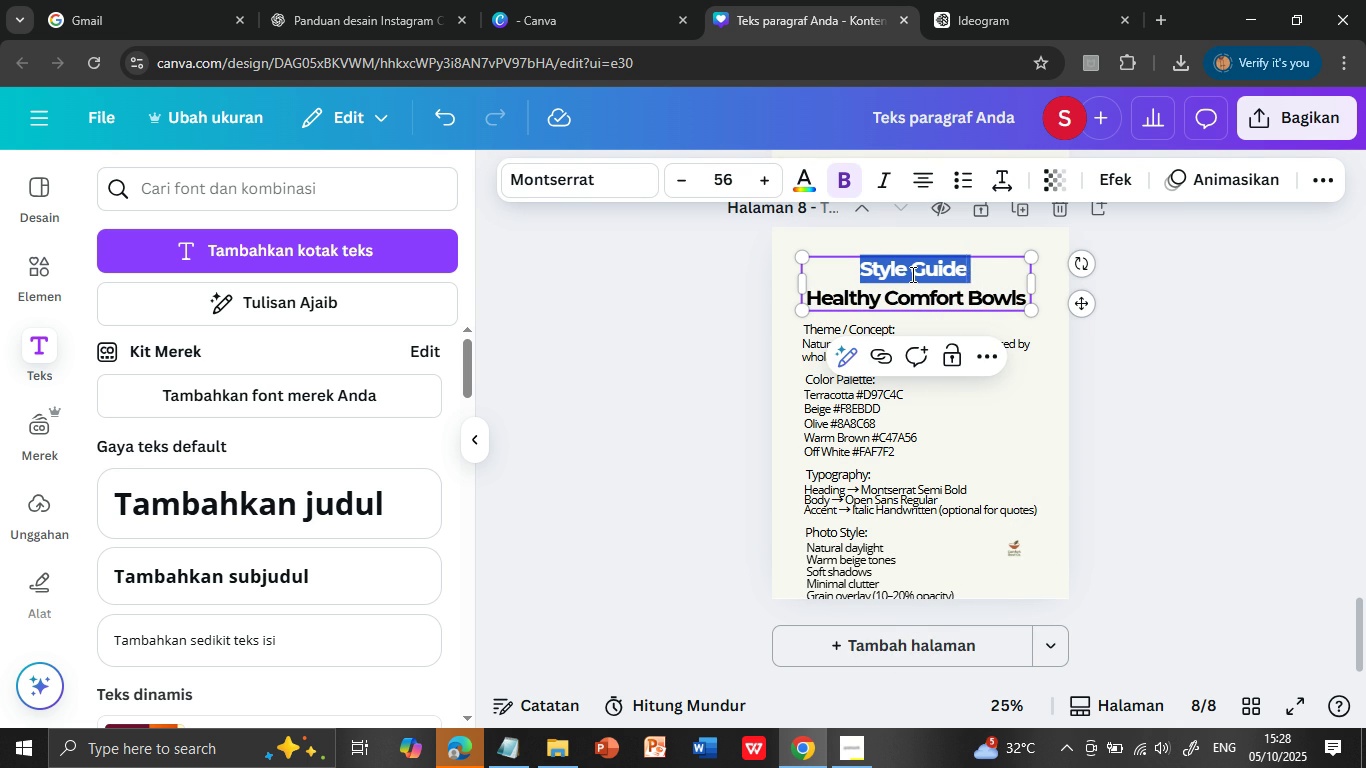 
triple_click([911, 274])